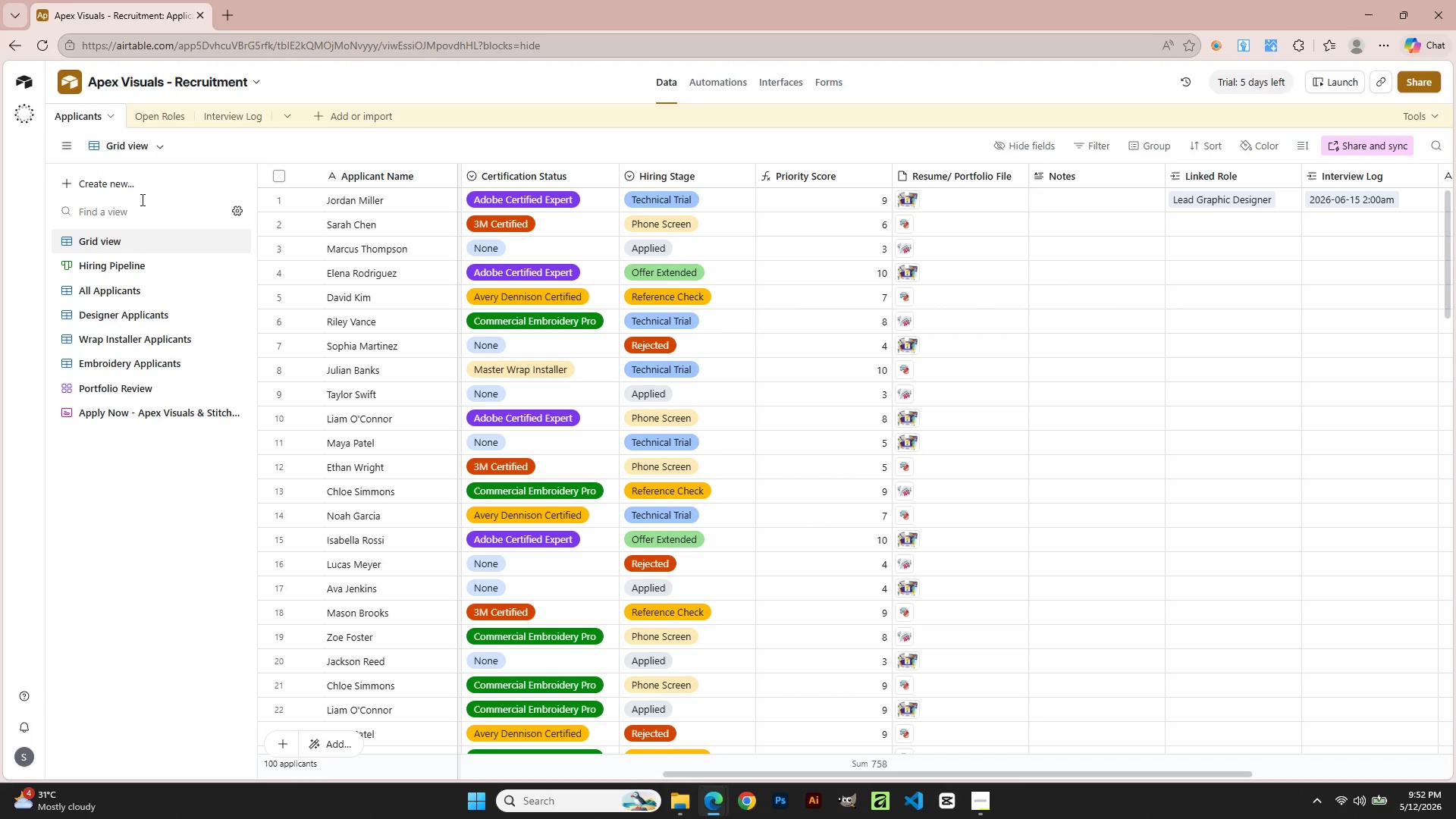 
left_click([237, 217])
 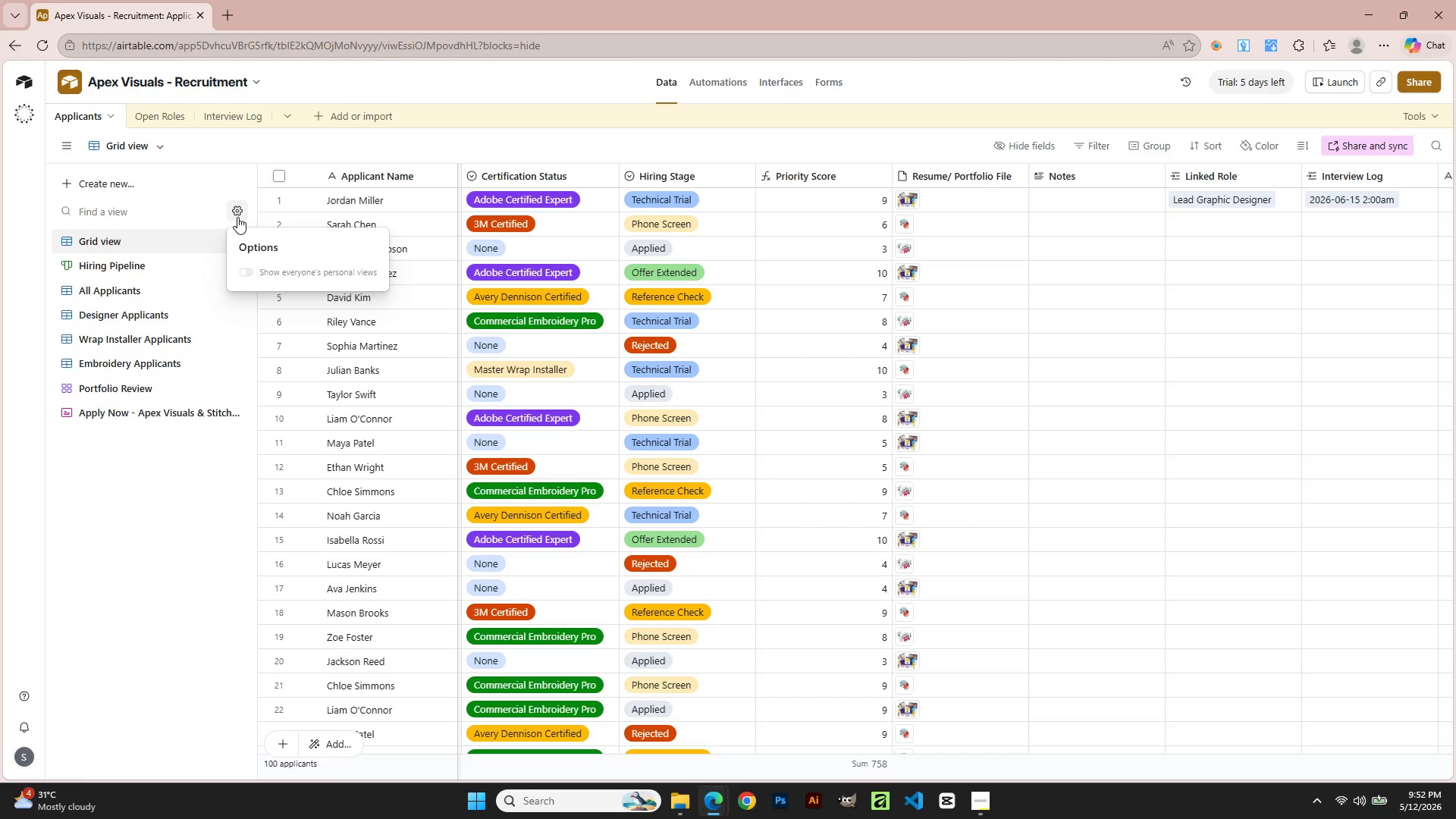 
left_click([249, 275])
 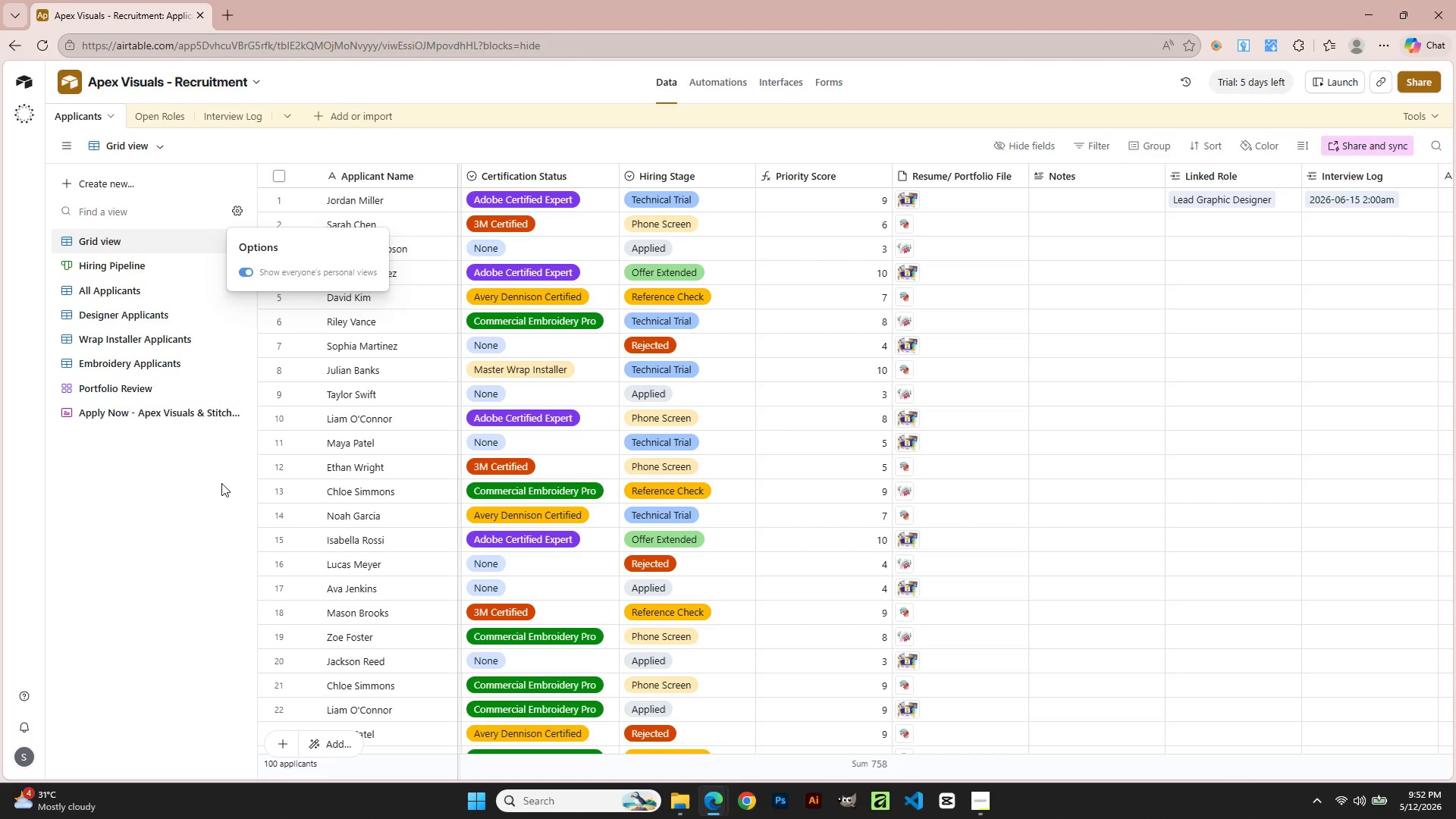 
left_click([221, 483])
 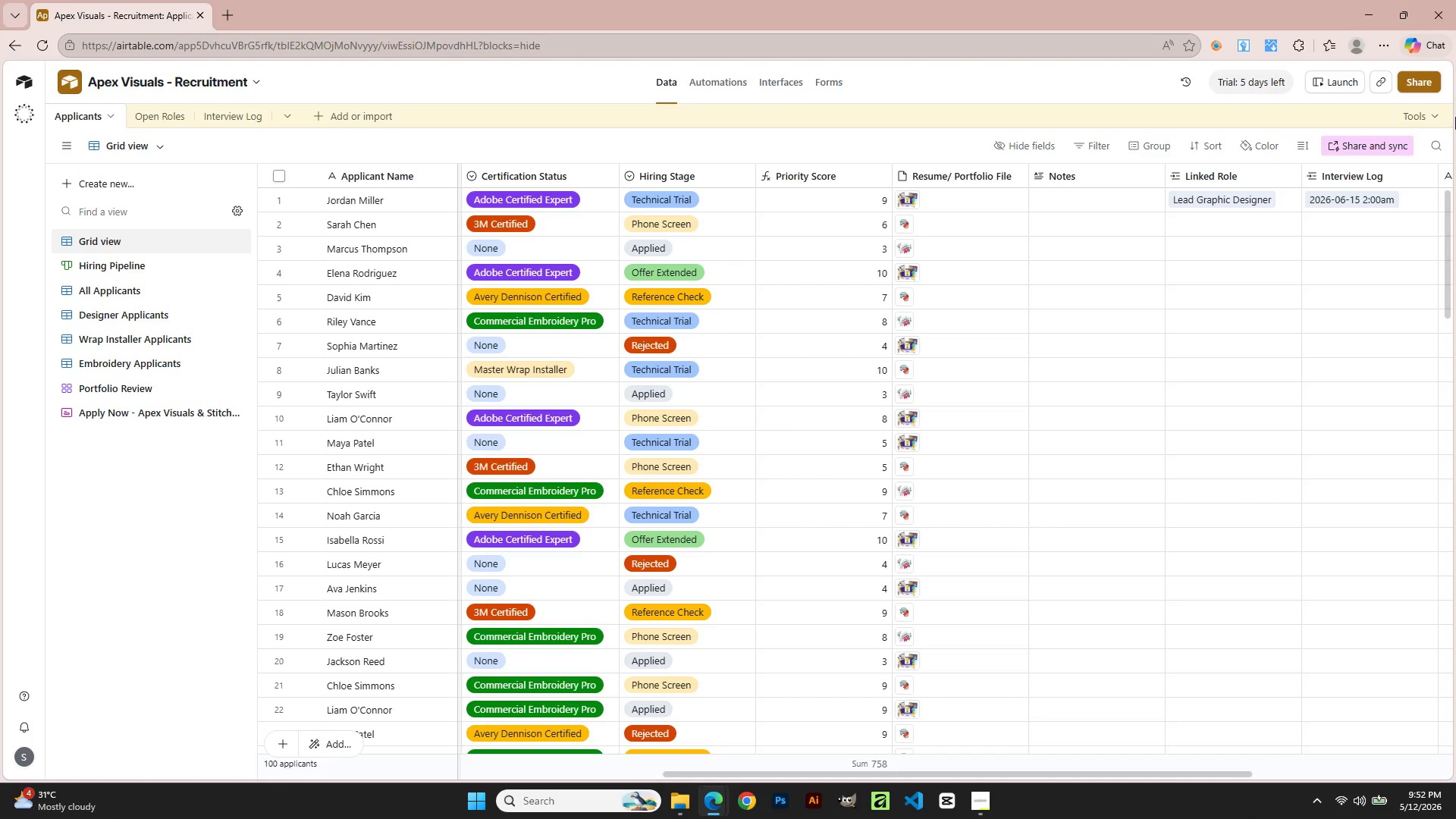 
left_click([1383, 138])
 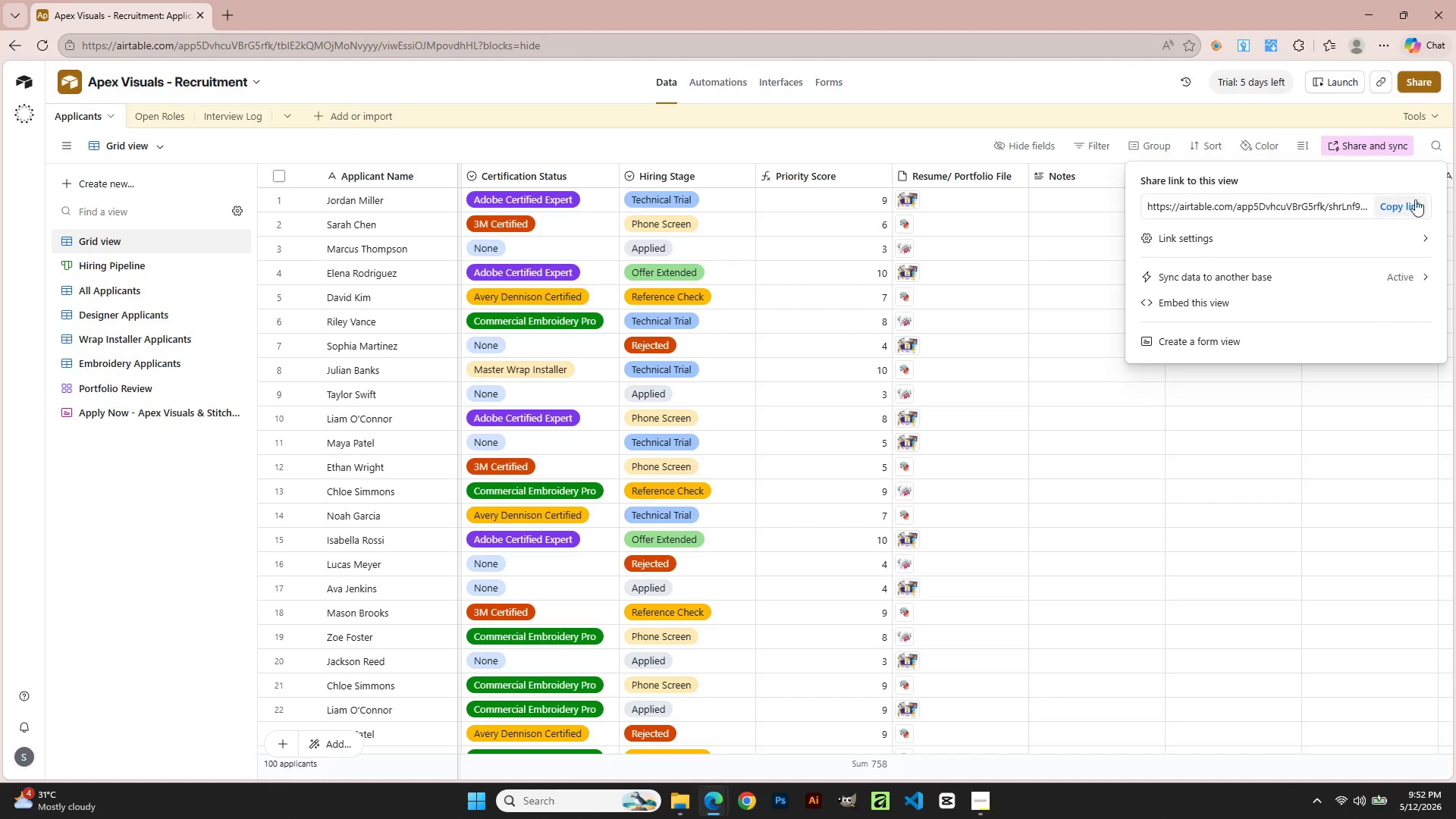 
left_click([1416, 203])
 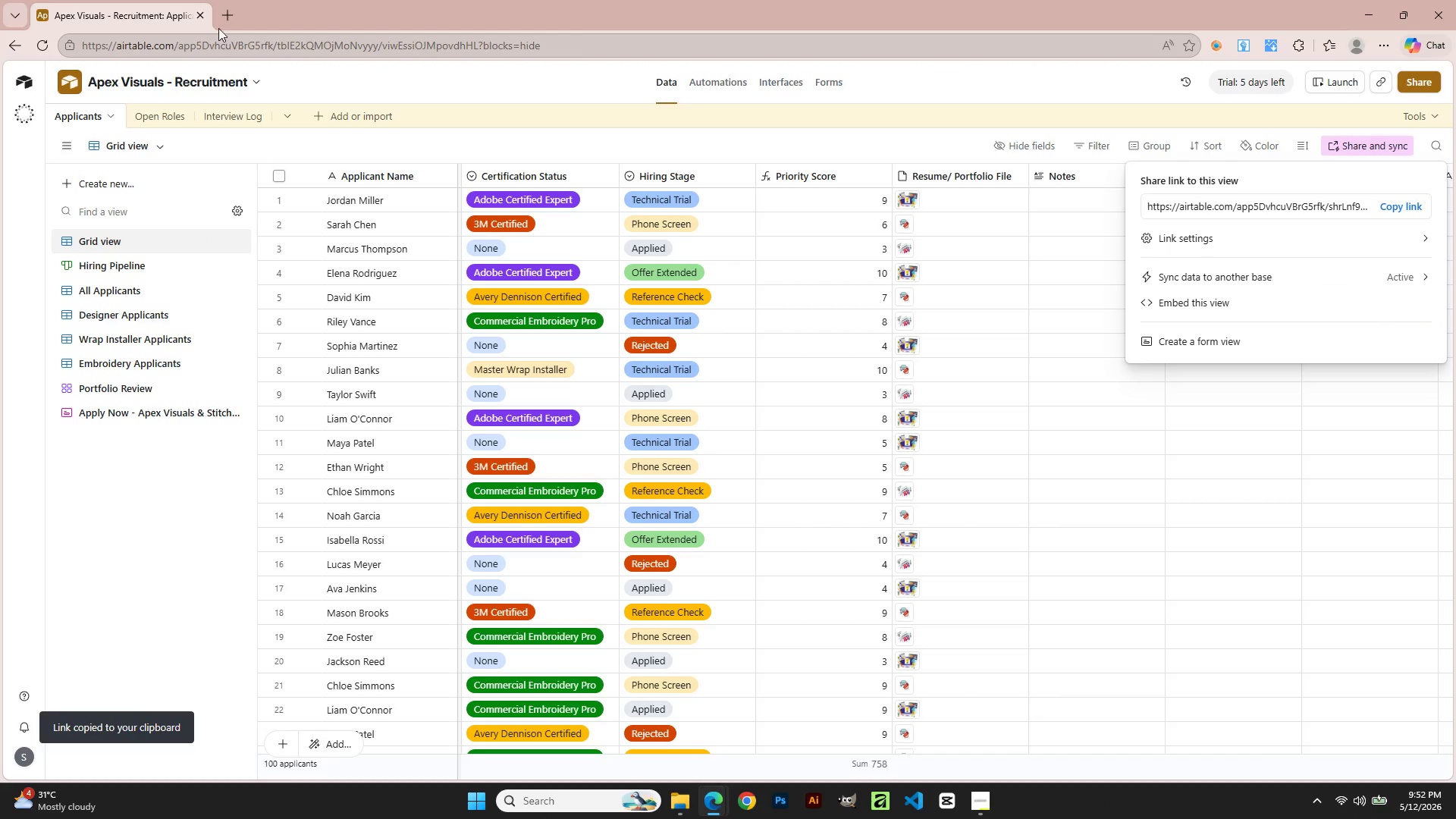 
left_click([227, 8])
 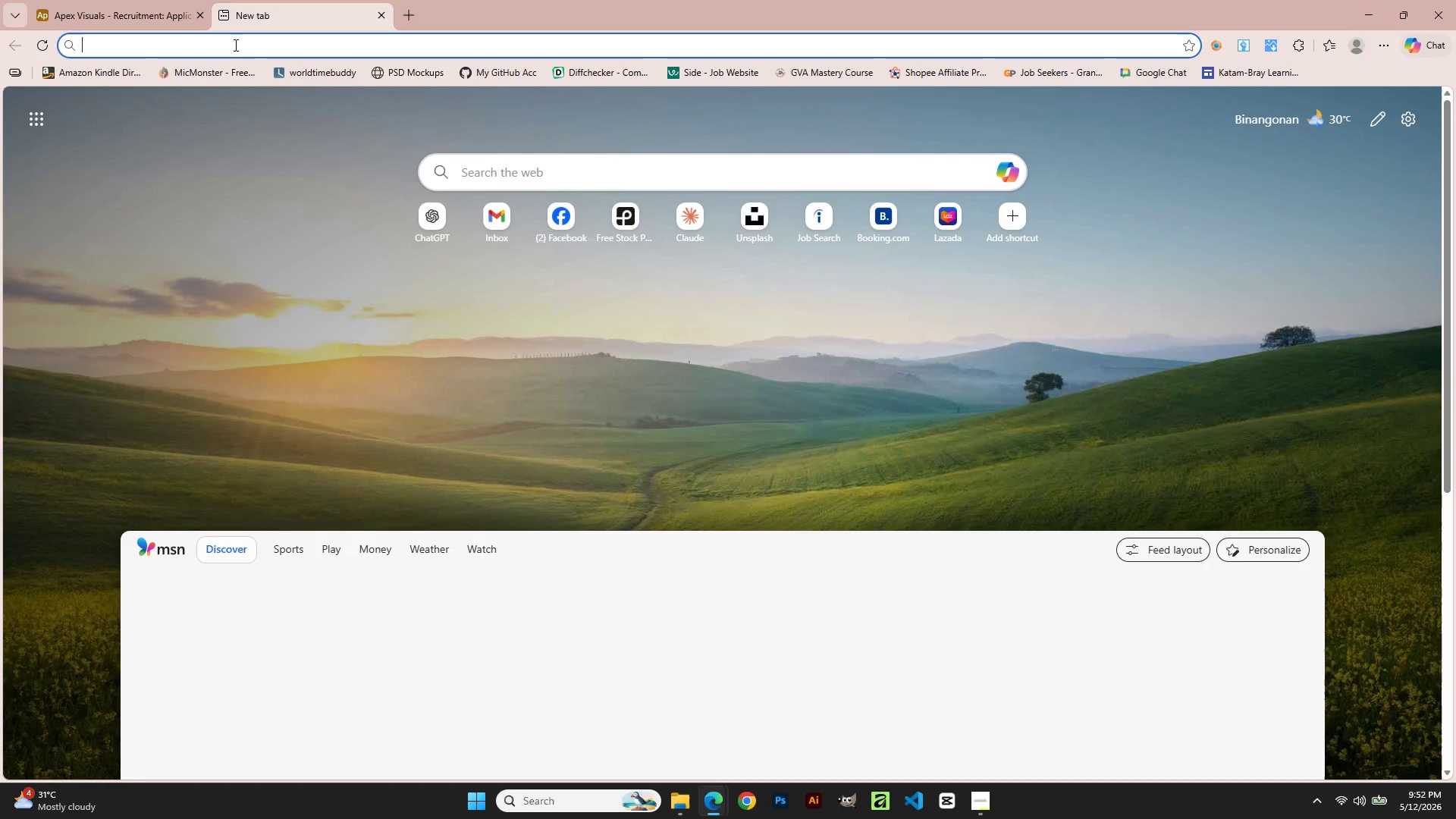 
left_click([234, 45])
 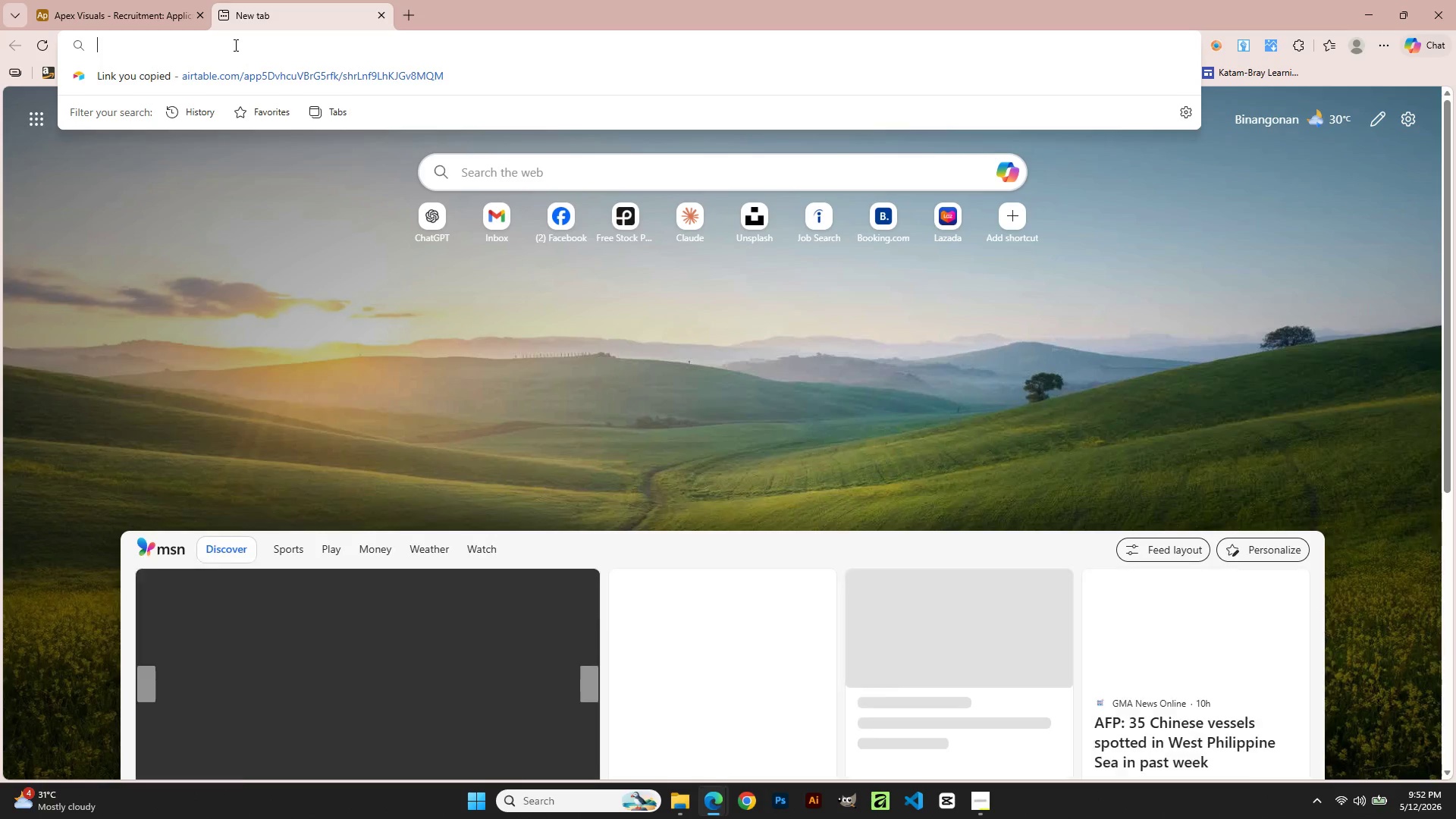 
key(Control+V)
 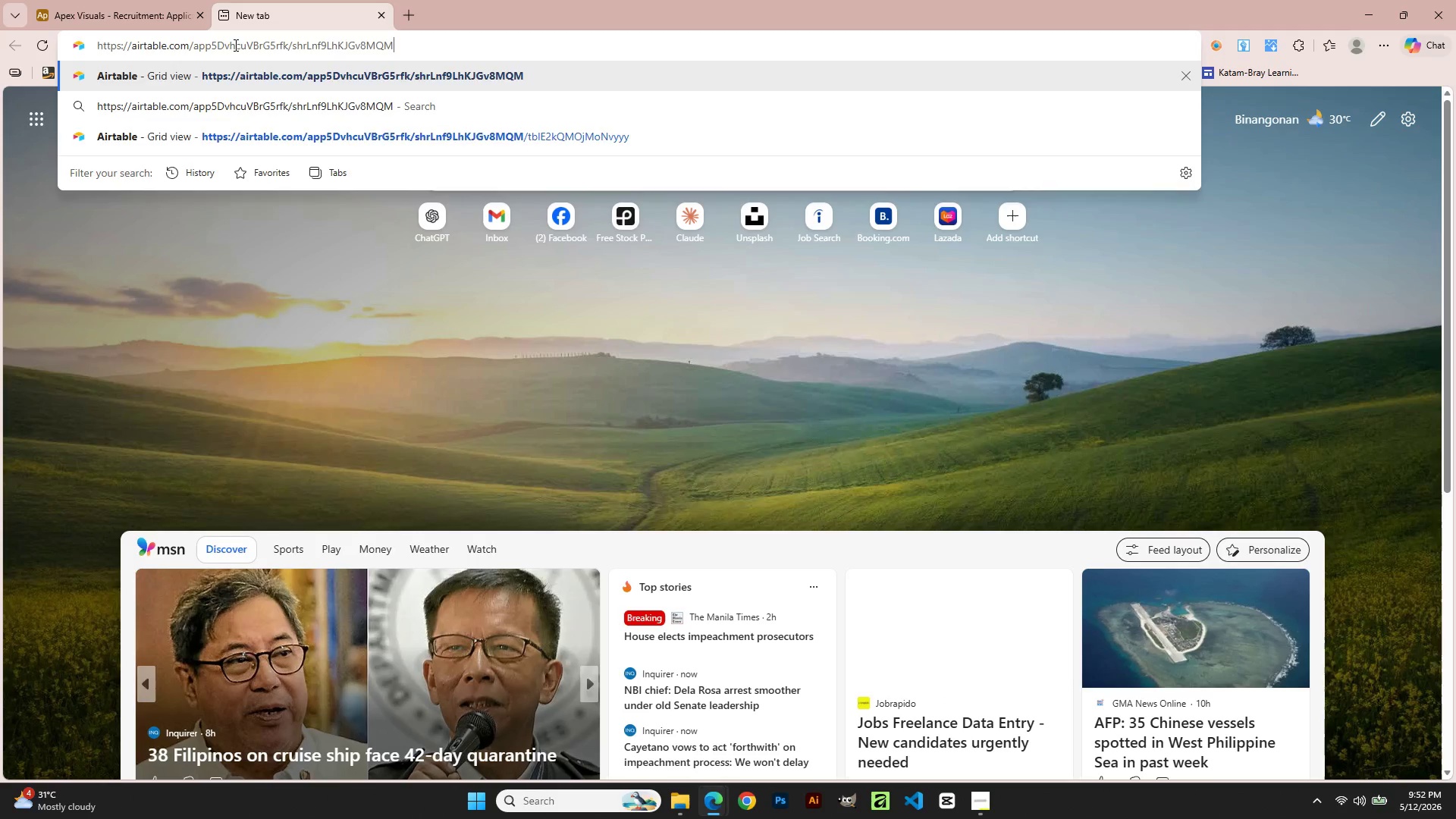 
key(Control+NumpadEnter)
 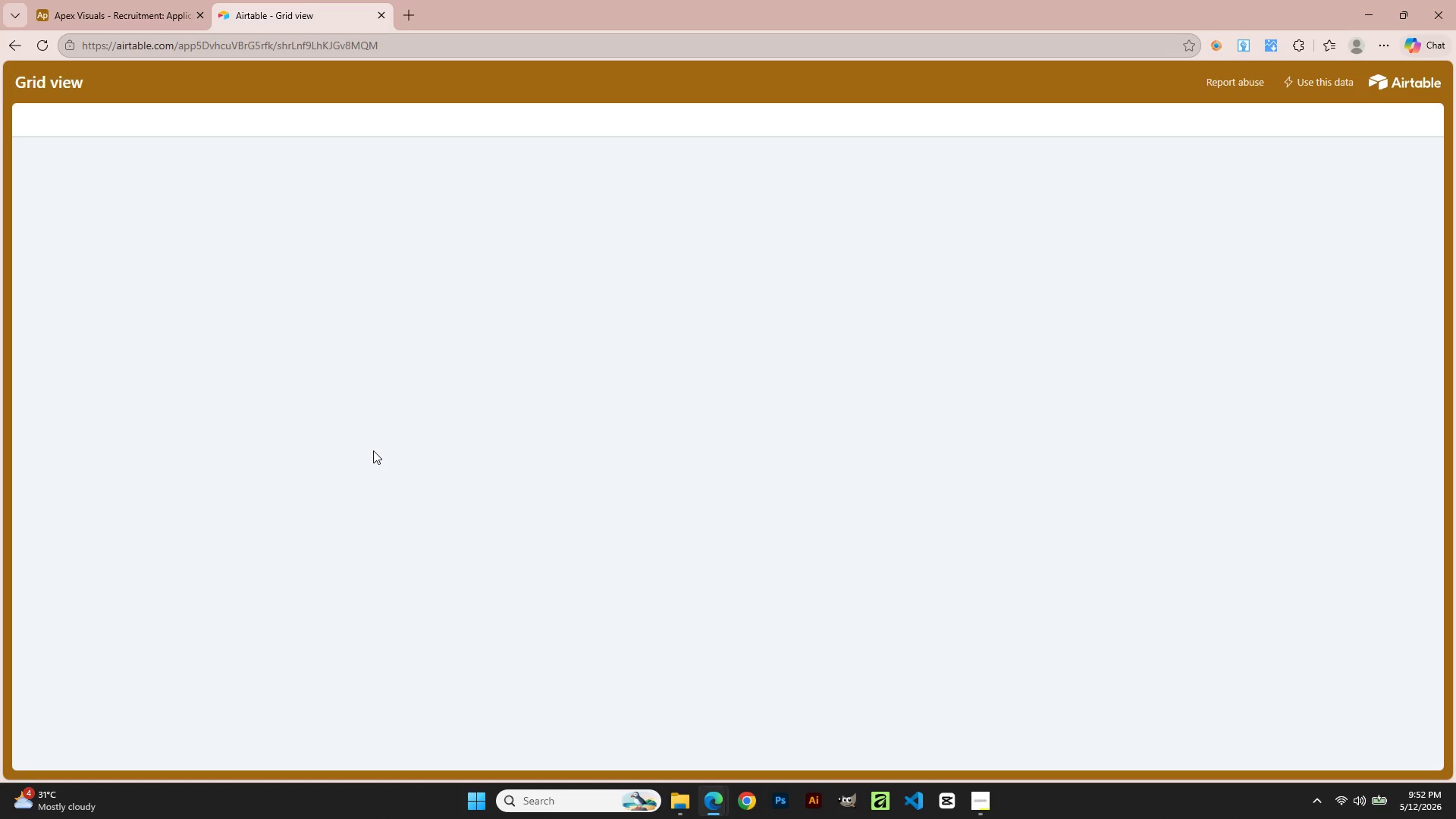 
scroll: coordinate [358, 522], scroll_direction: down, amount: 10.0
 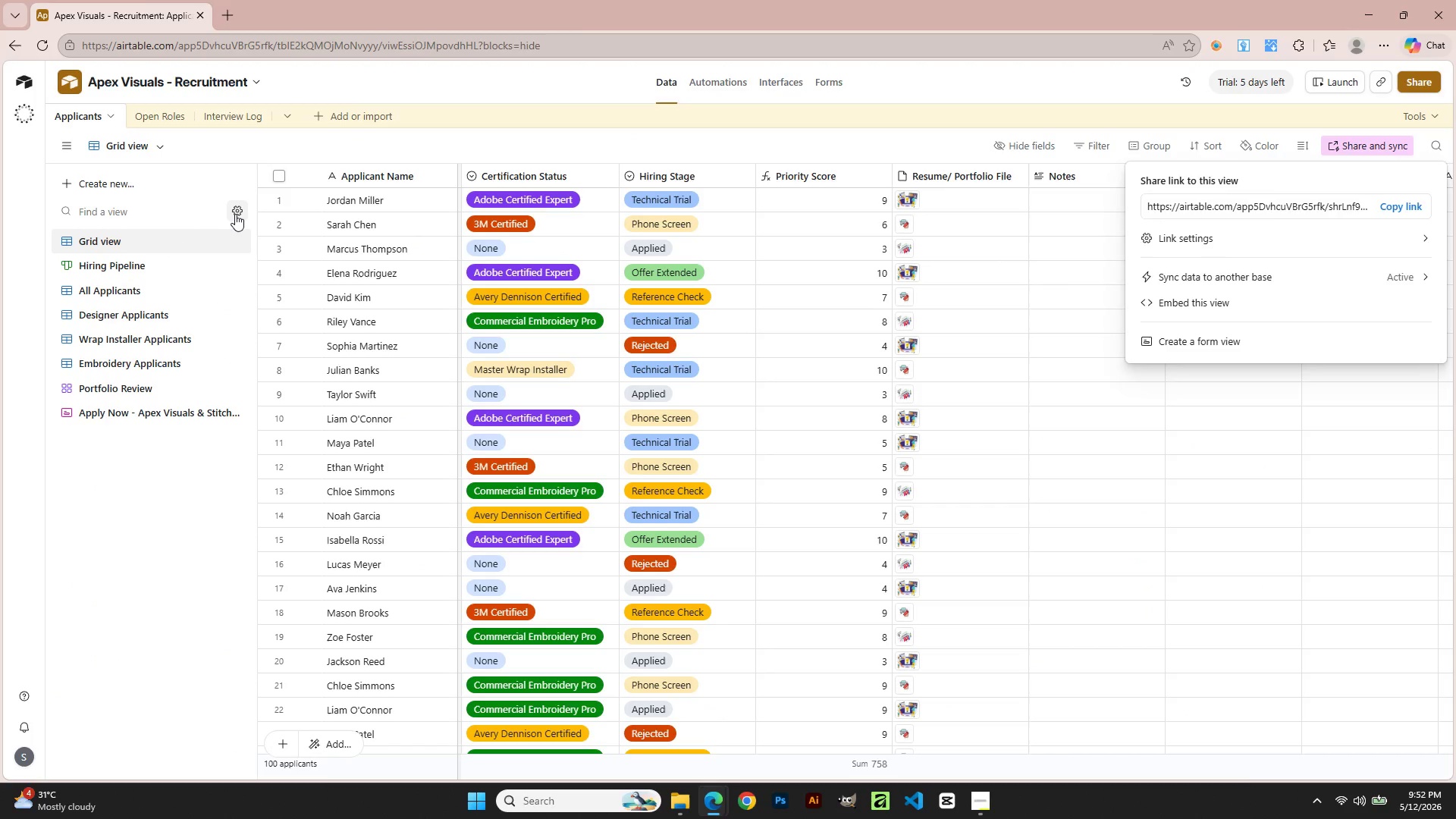 
left_click([247, 275])
 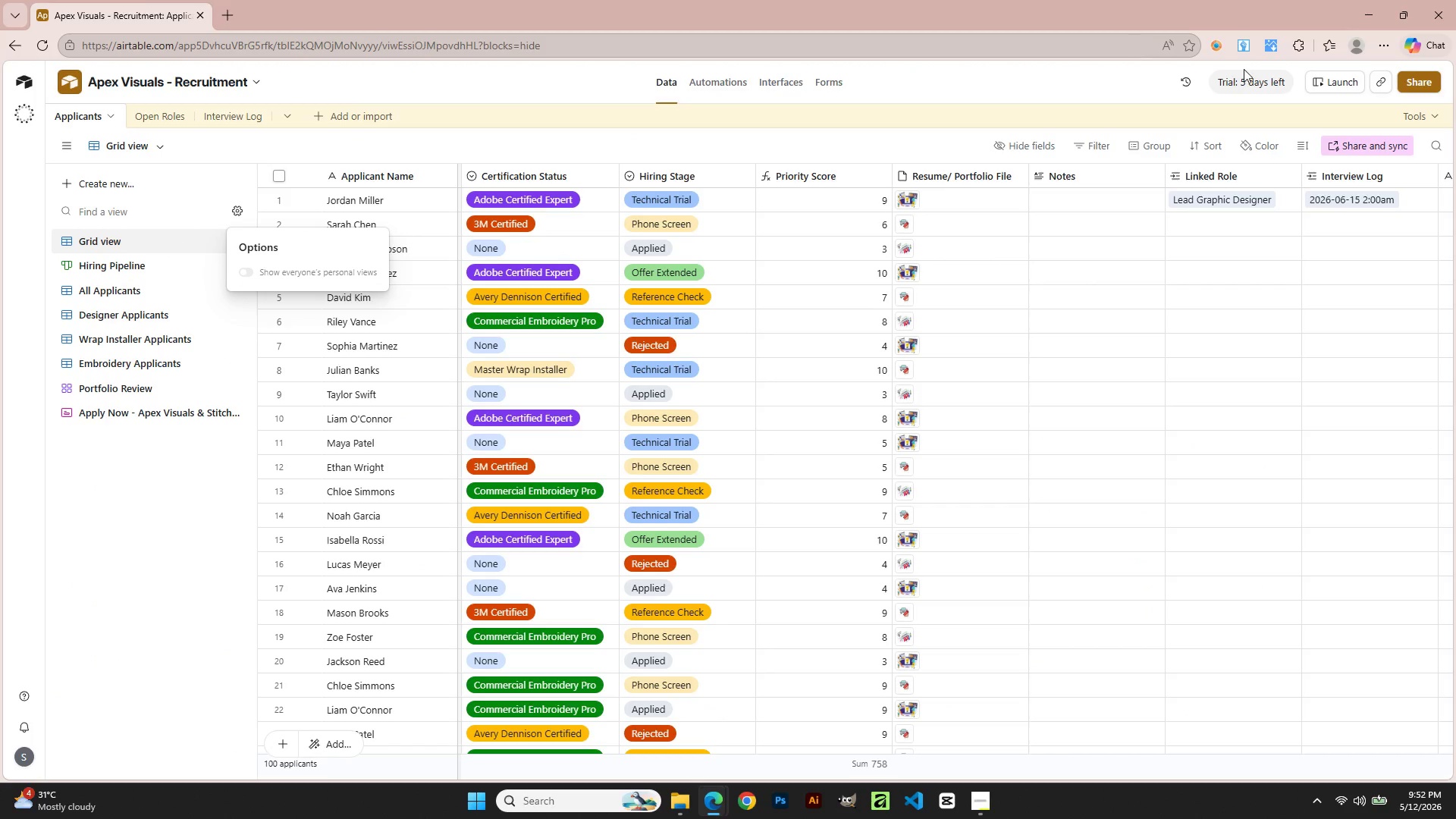 
left_click([1342, 83])
 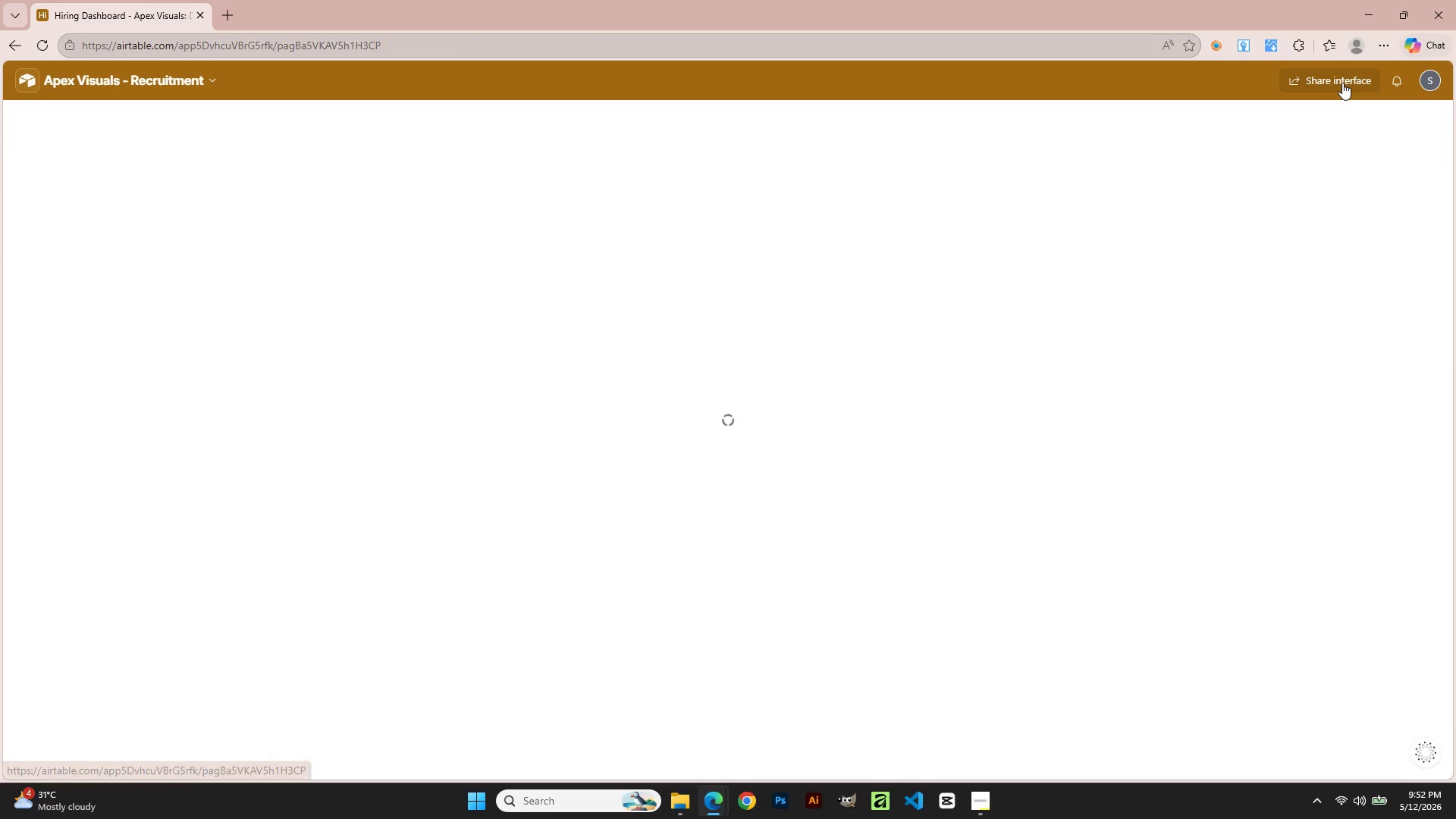 
mouse_move([1324, 111])
 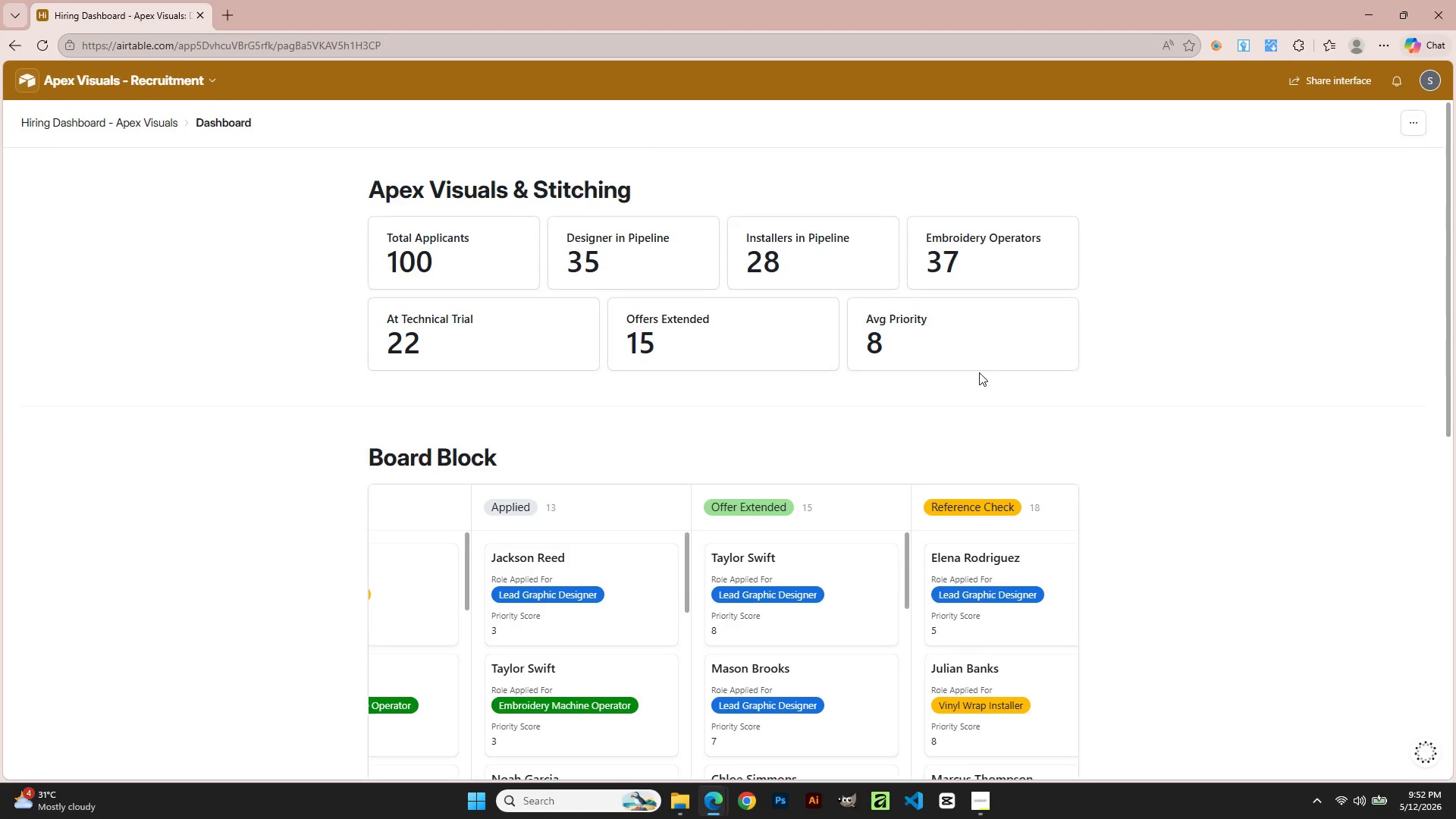 
scroll: coordinate [981, 371], scroll_direction: down, amount: 1.0
 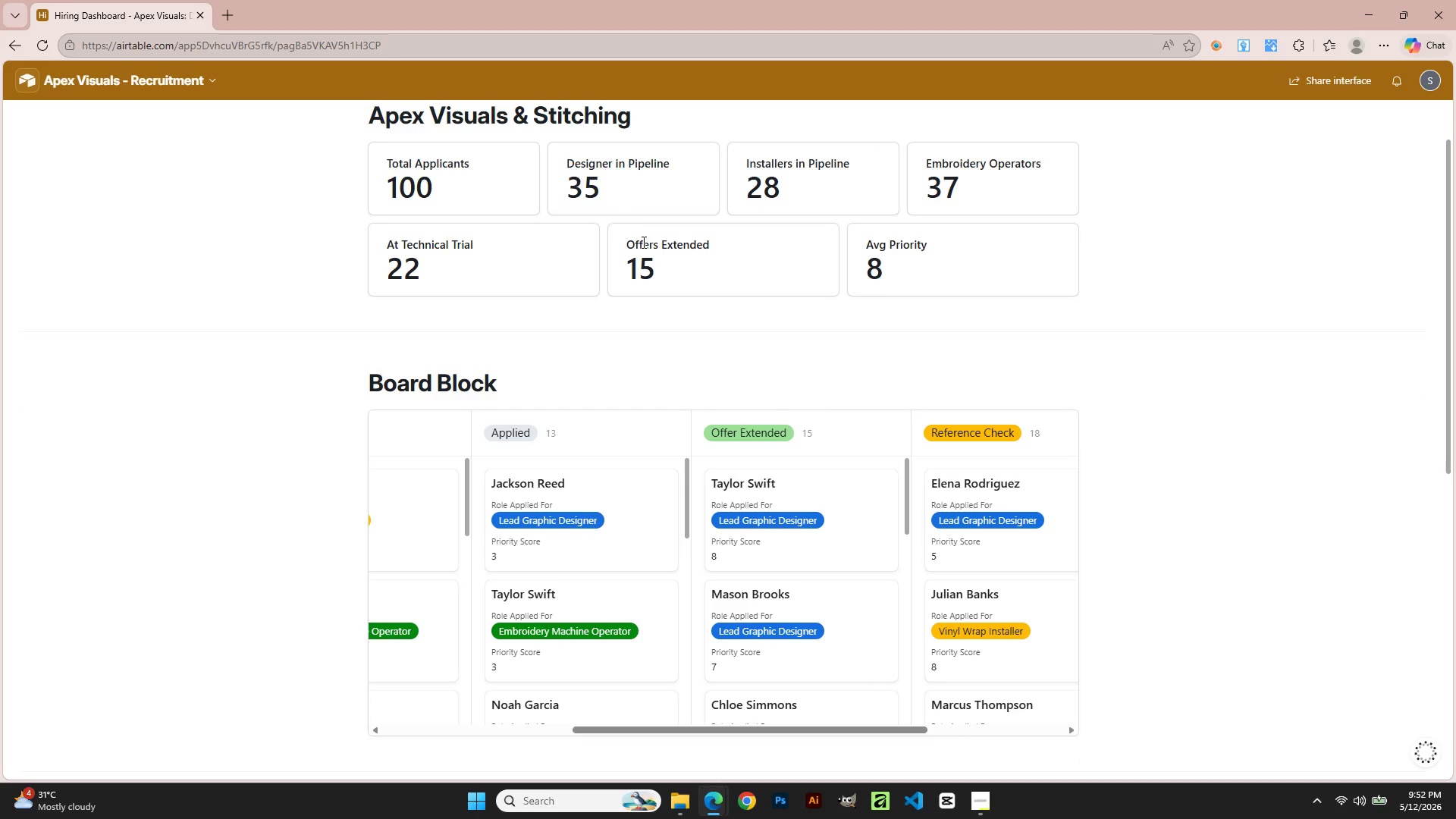 
left_click([162, 80])
 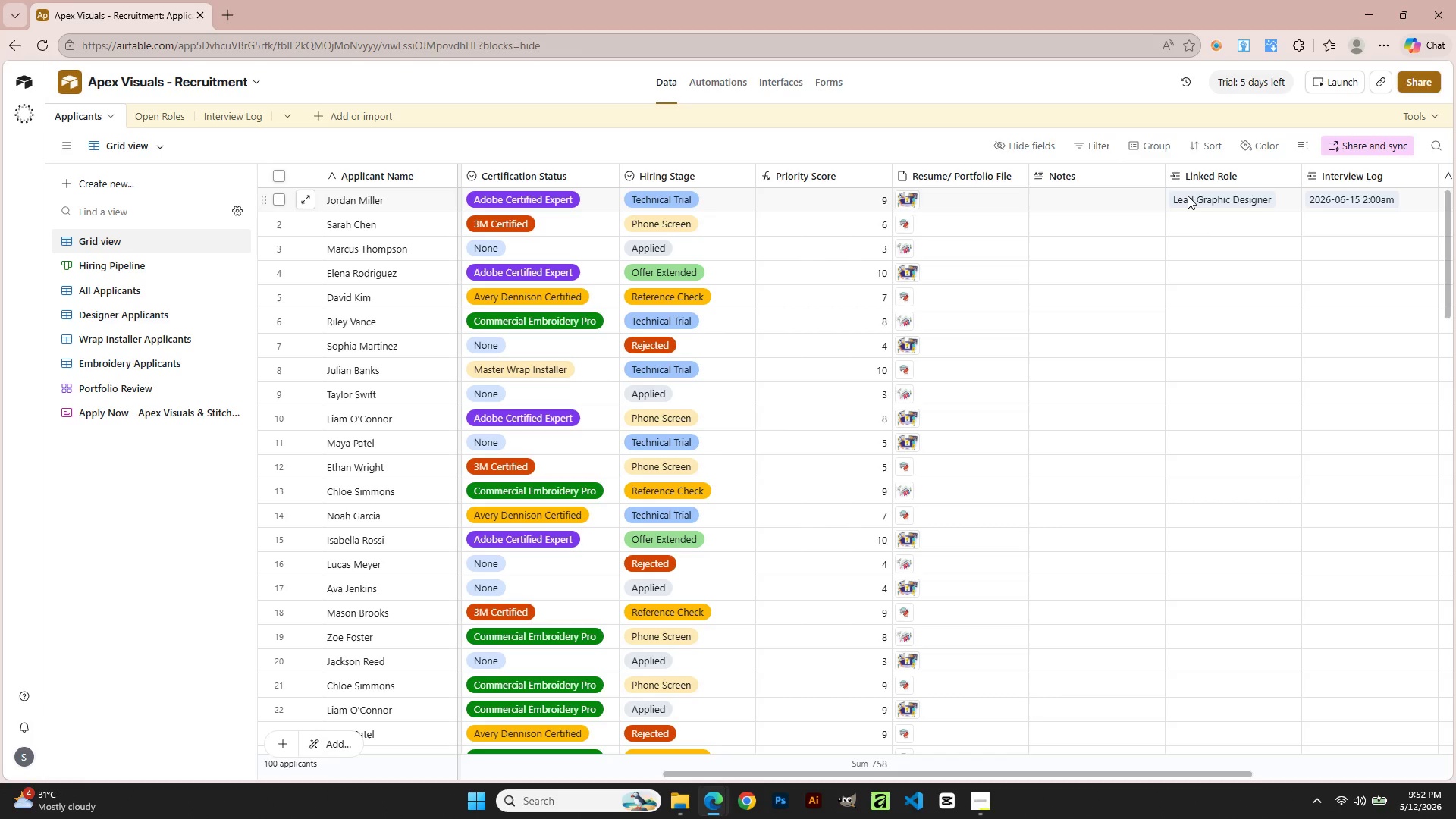 
scroll: coordinate [626, 235], scroll_direction: up, amount: 13.0
 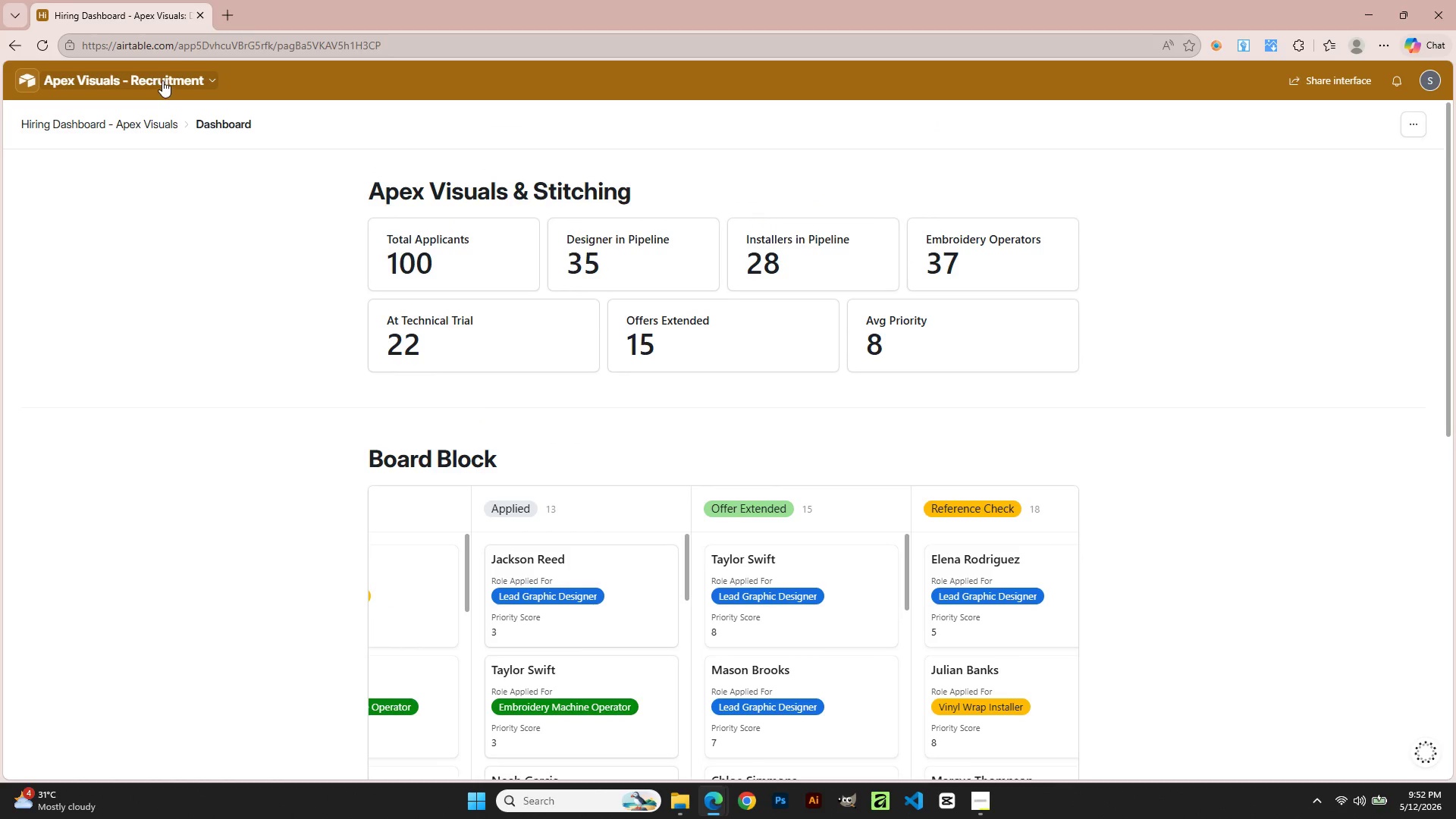 
wait(5.79)
 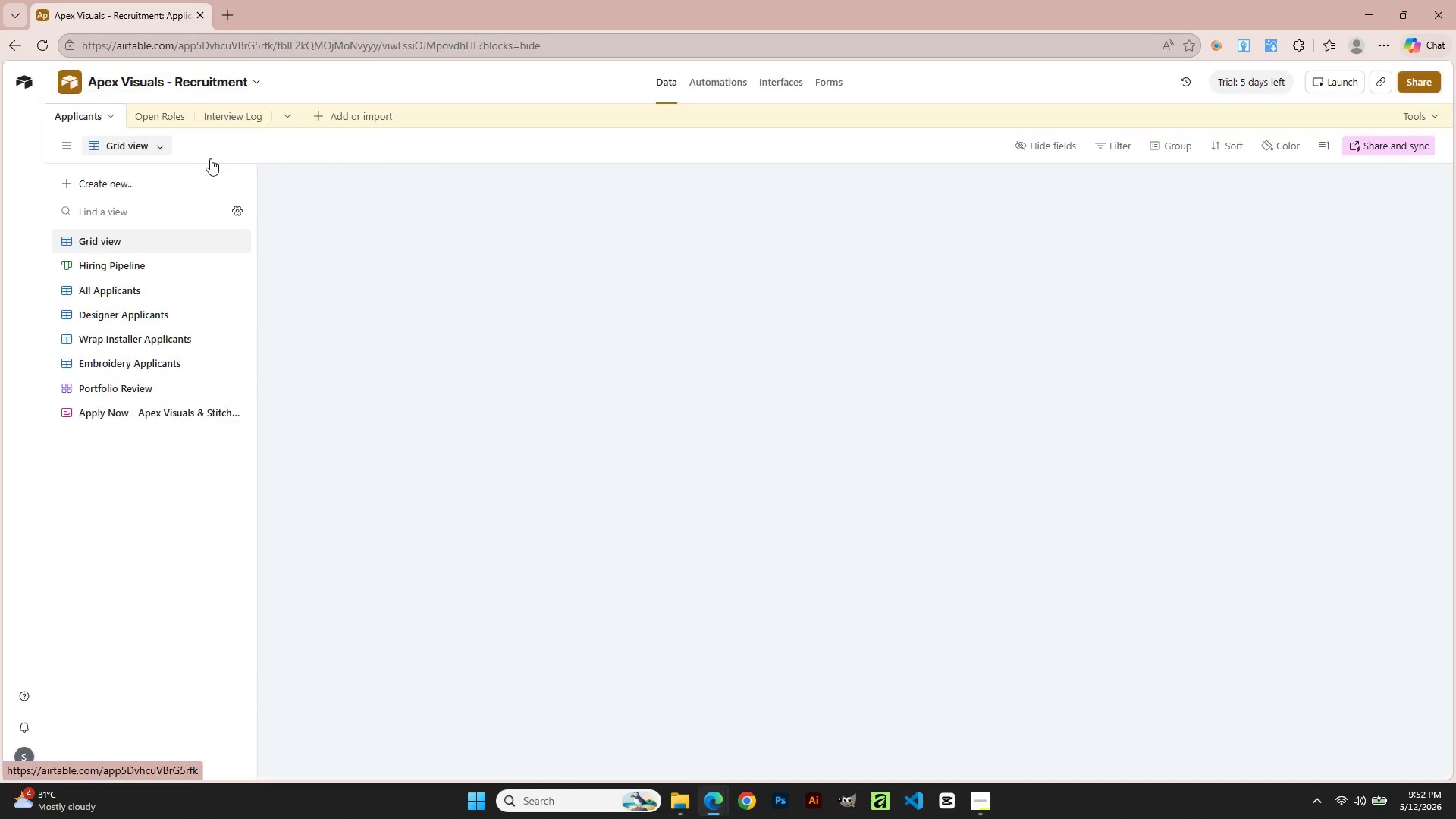 
left_click([1439, 121])
 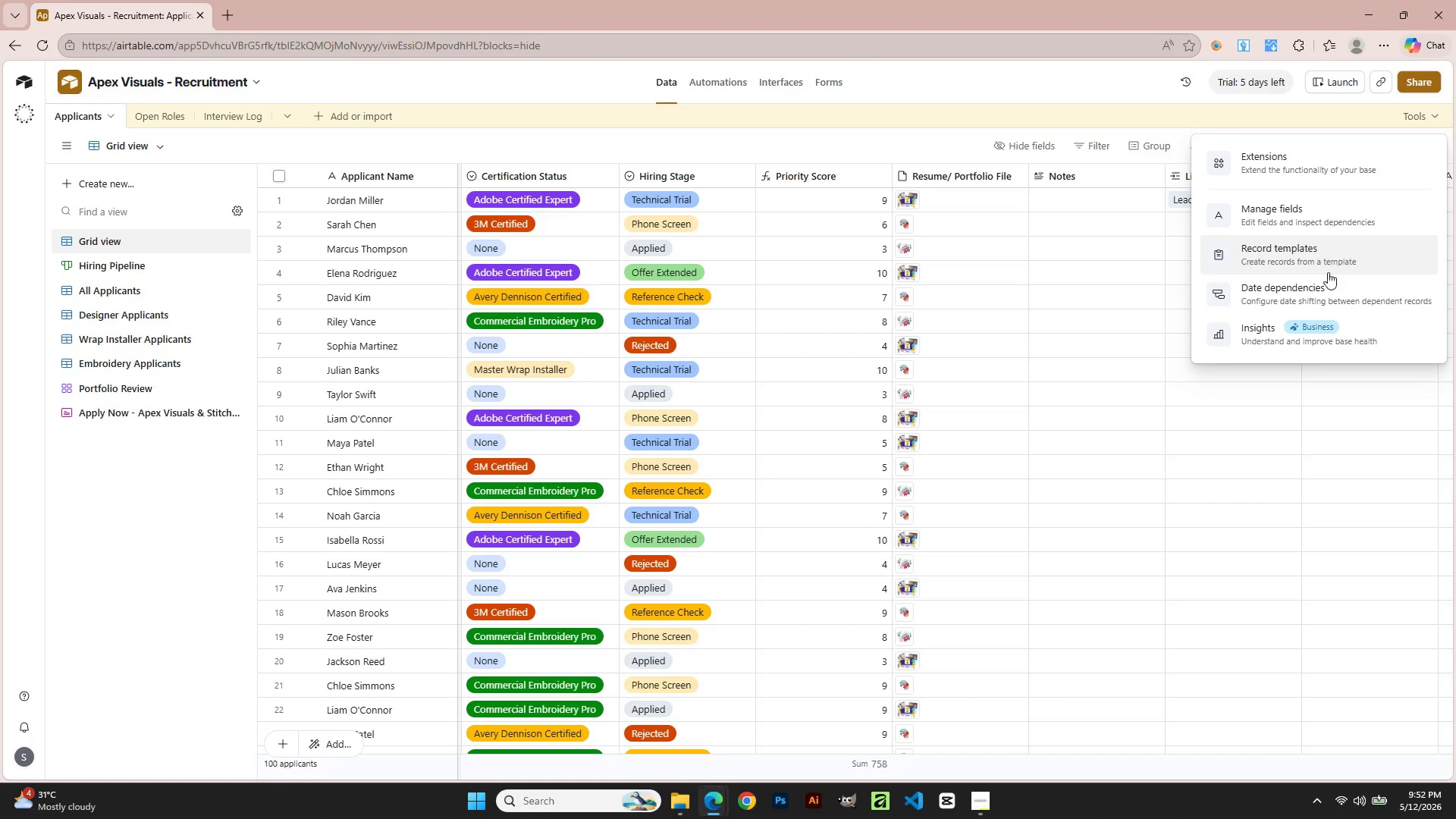 
left_click([1305, 213])
 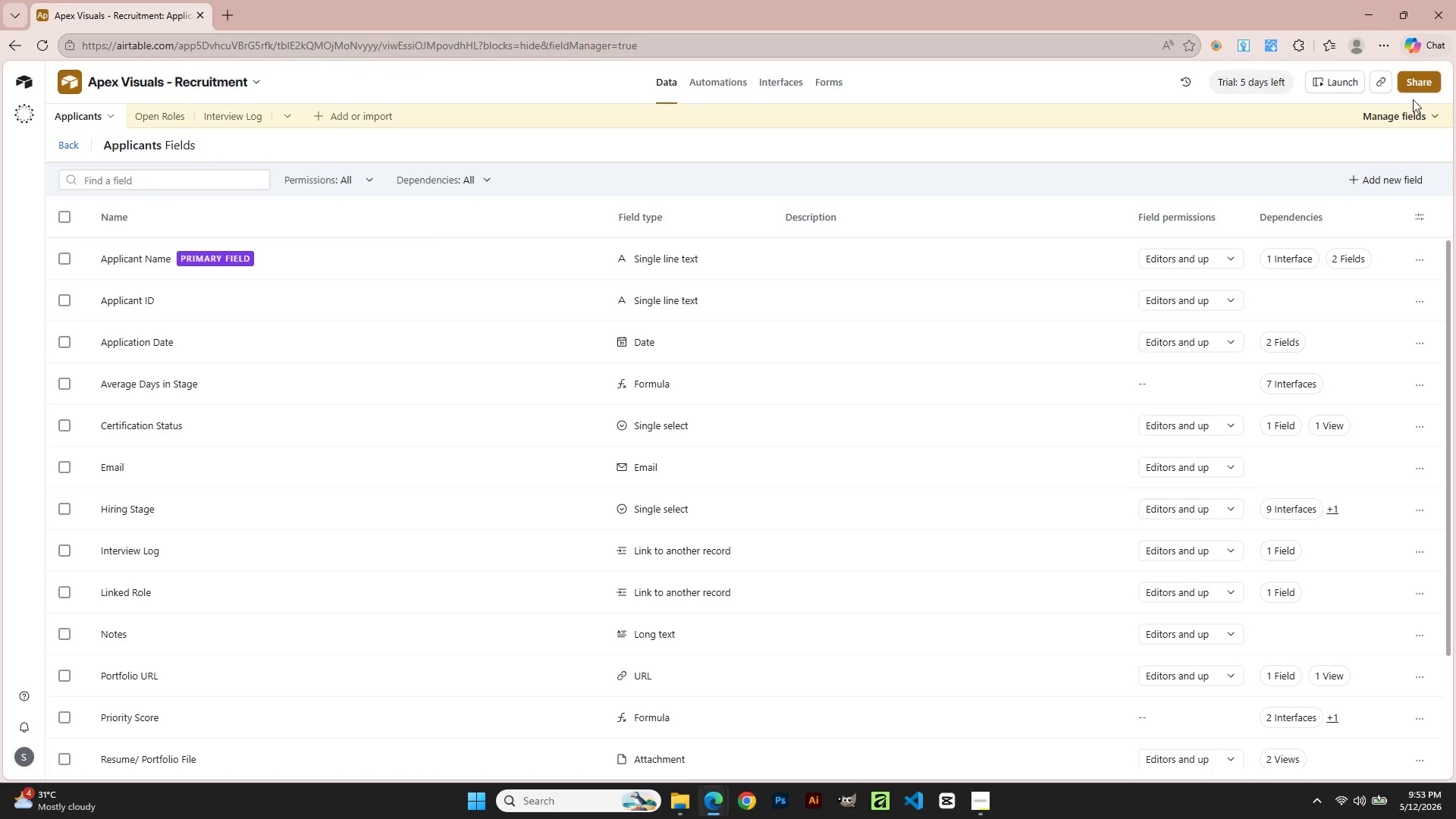 
wait(5.86)
 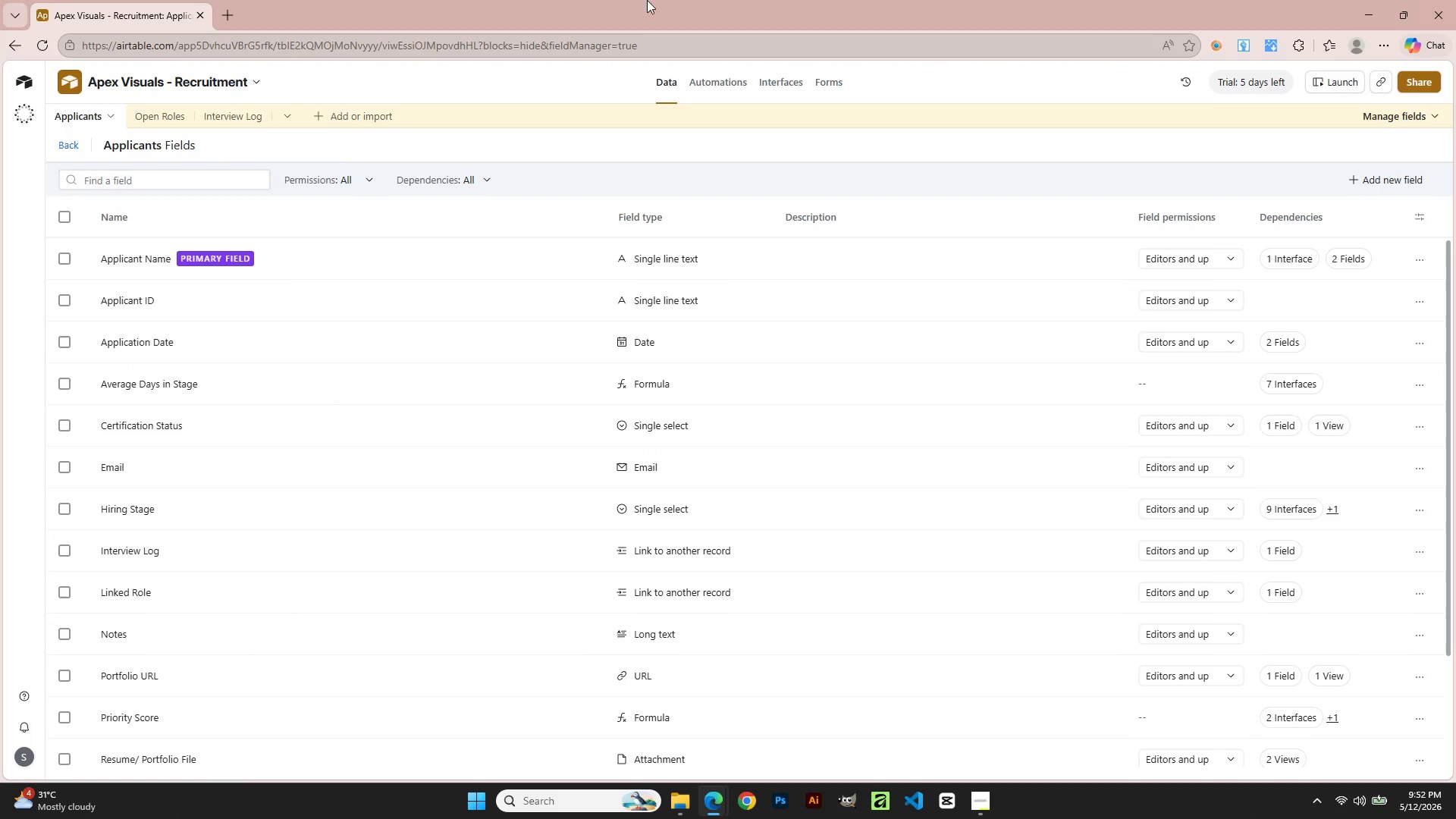 
left_click([1335, 163])
 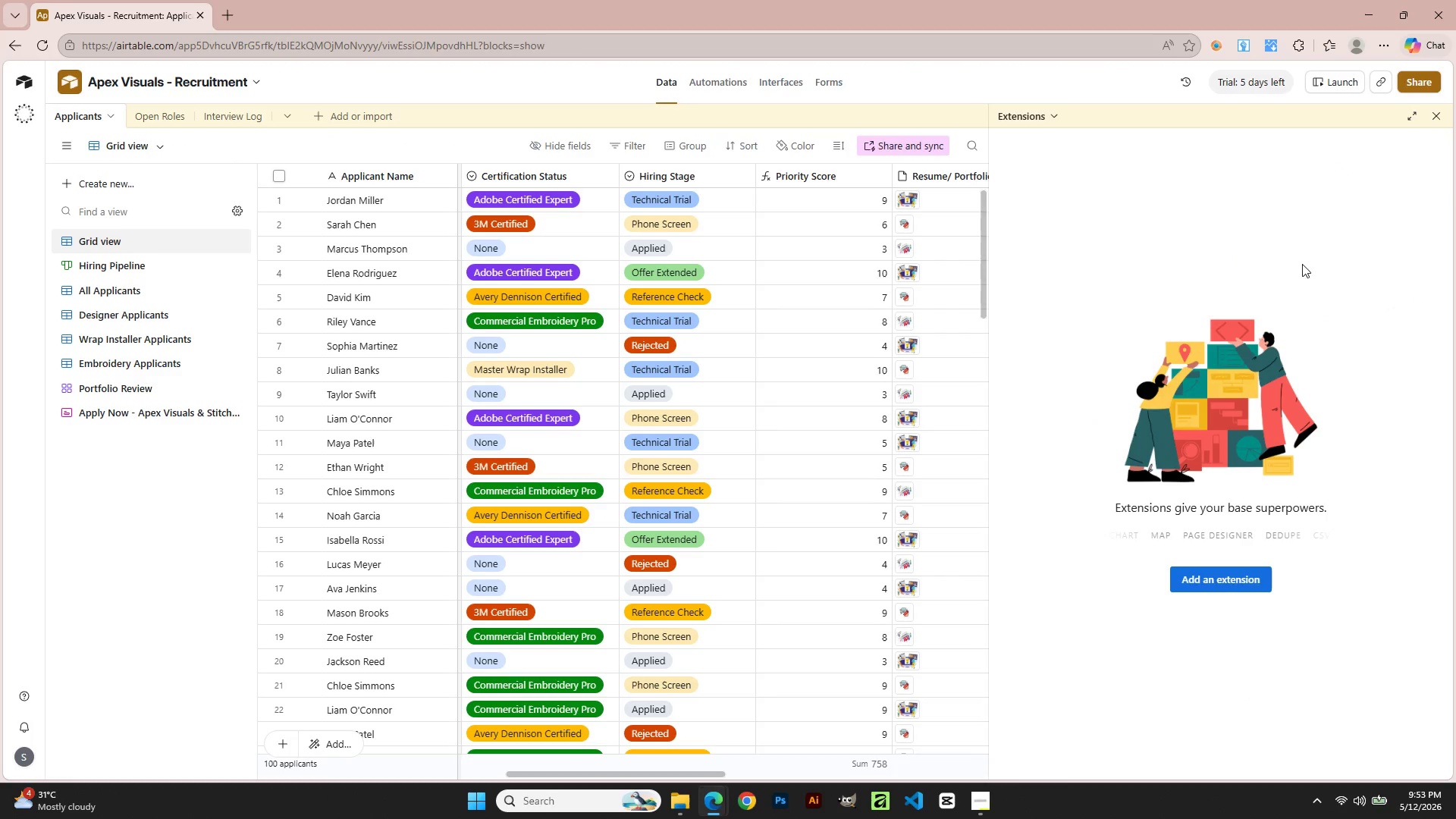 
left_click([1446, 118])
 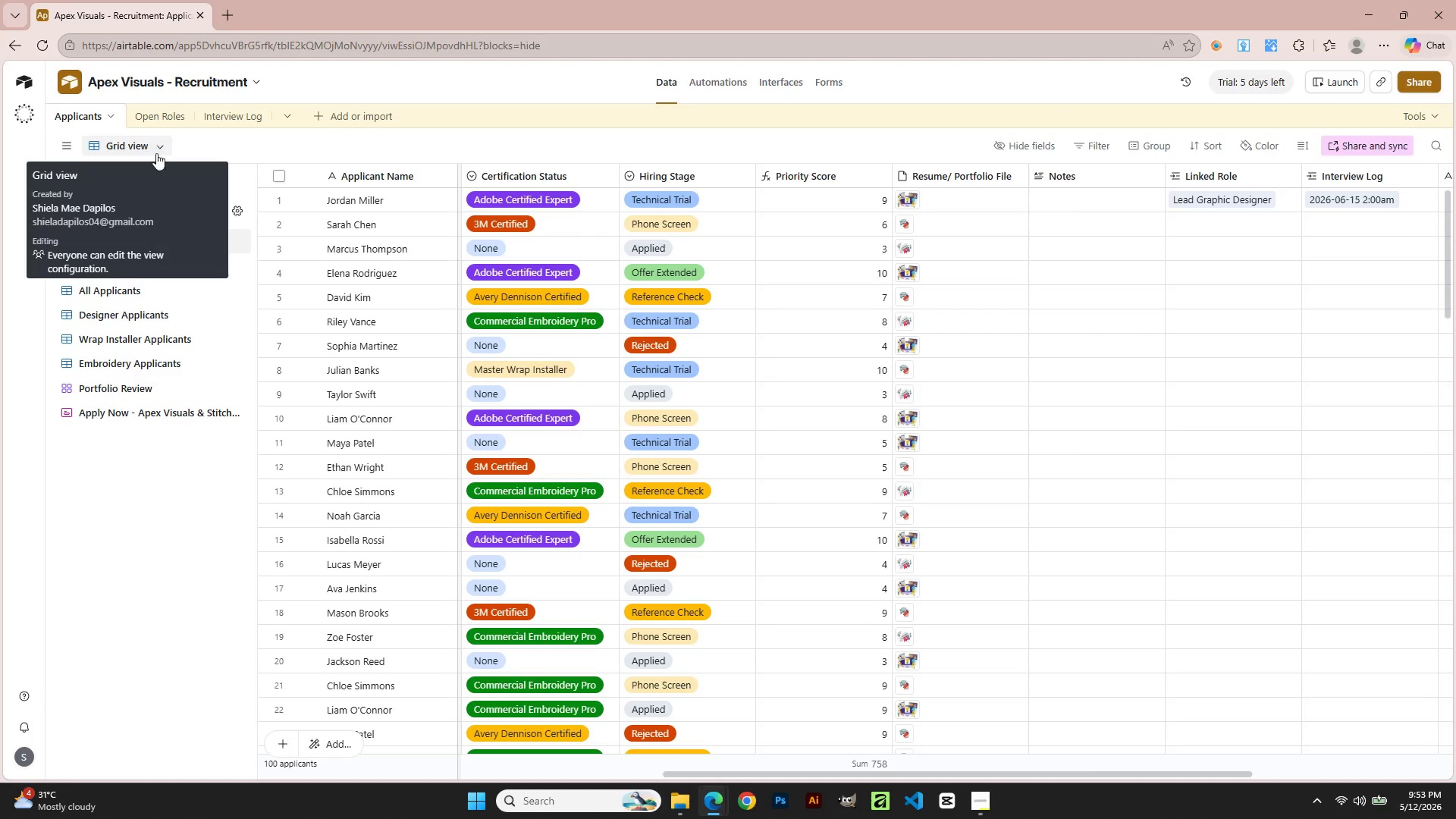 
wait(5.12)
 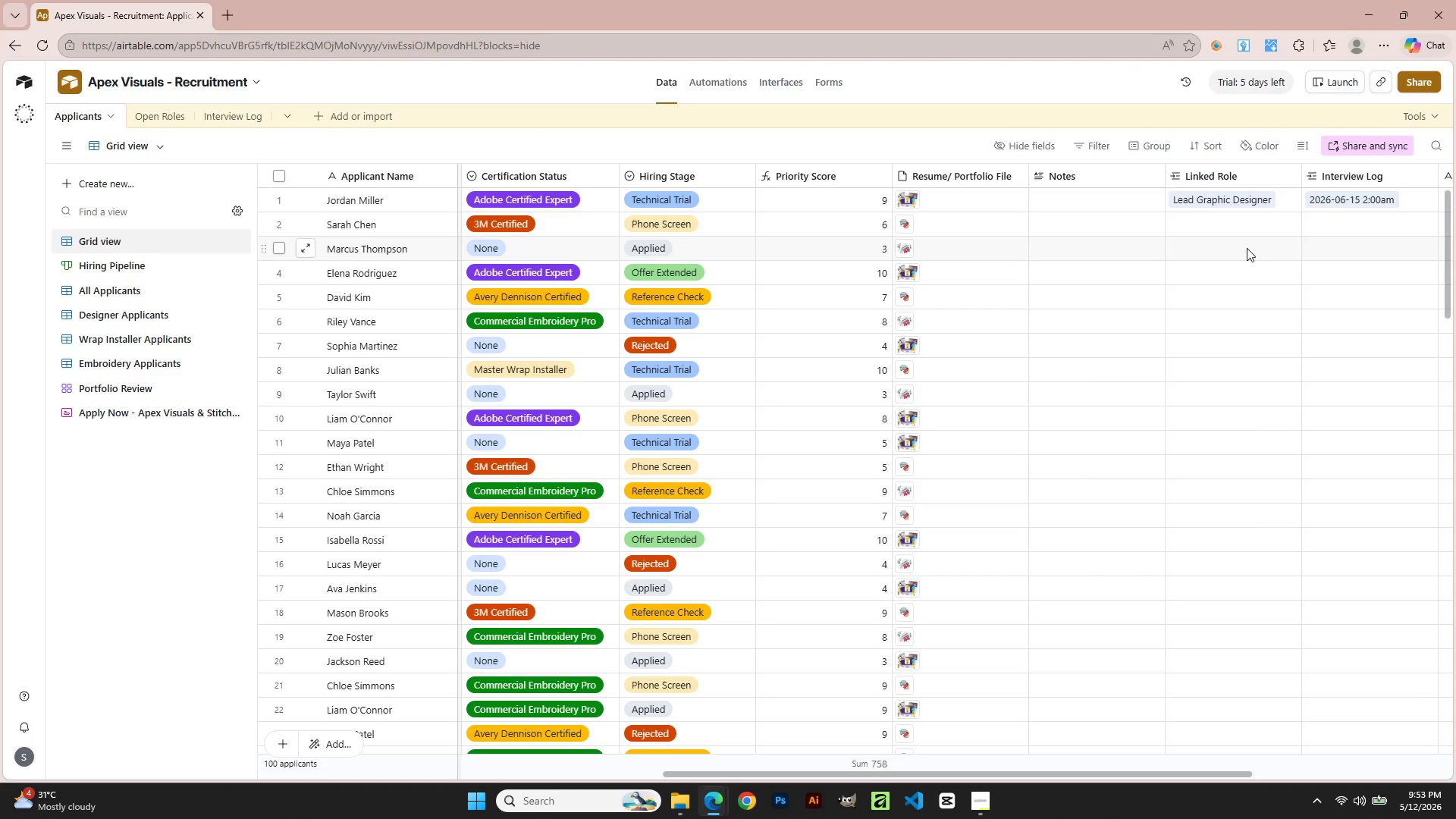 
left_click([147, 661])
 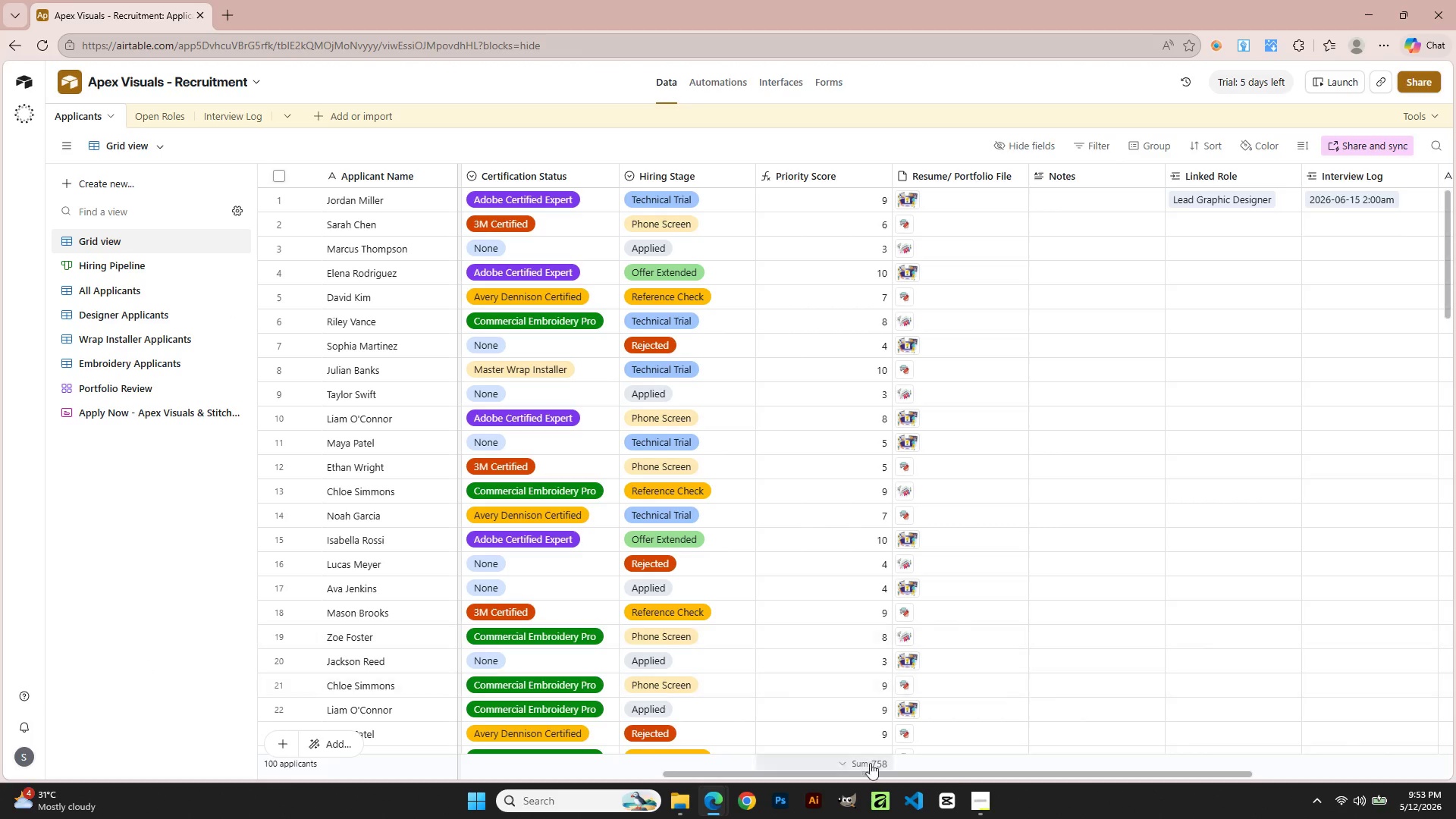 
left_click([980, 805])